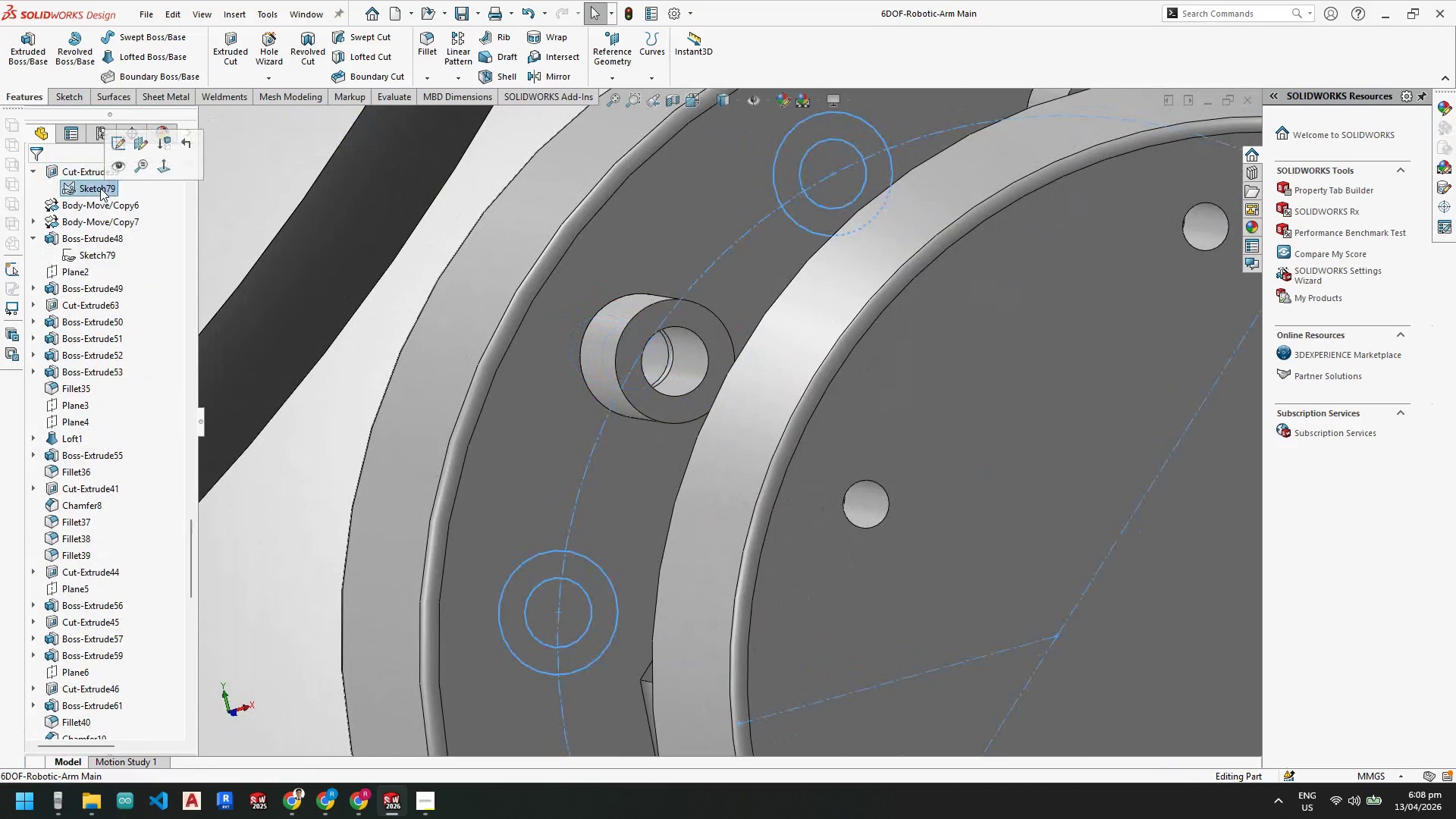 
right_click([100, 188])
 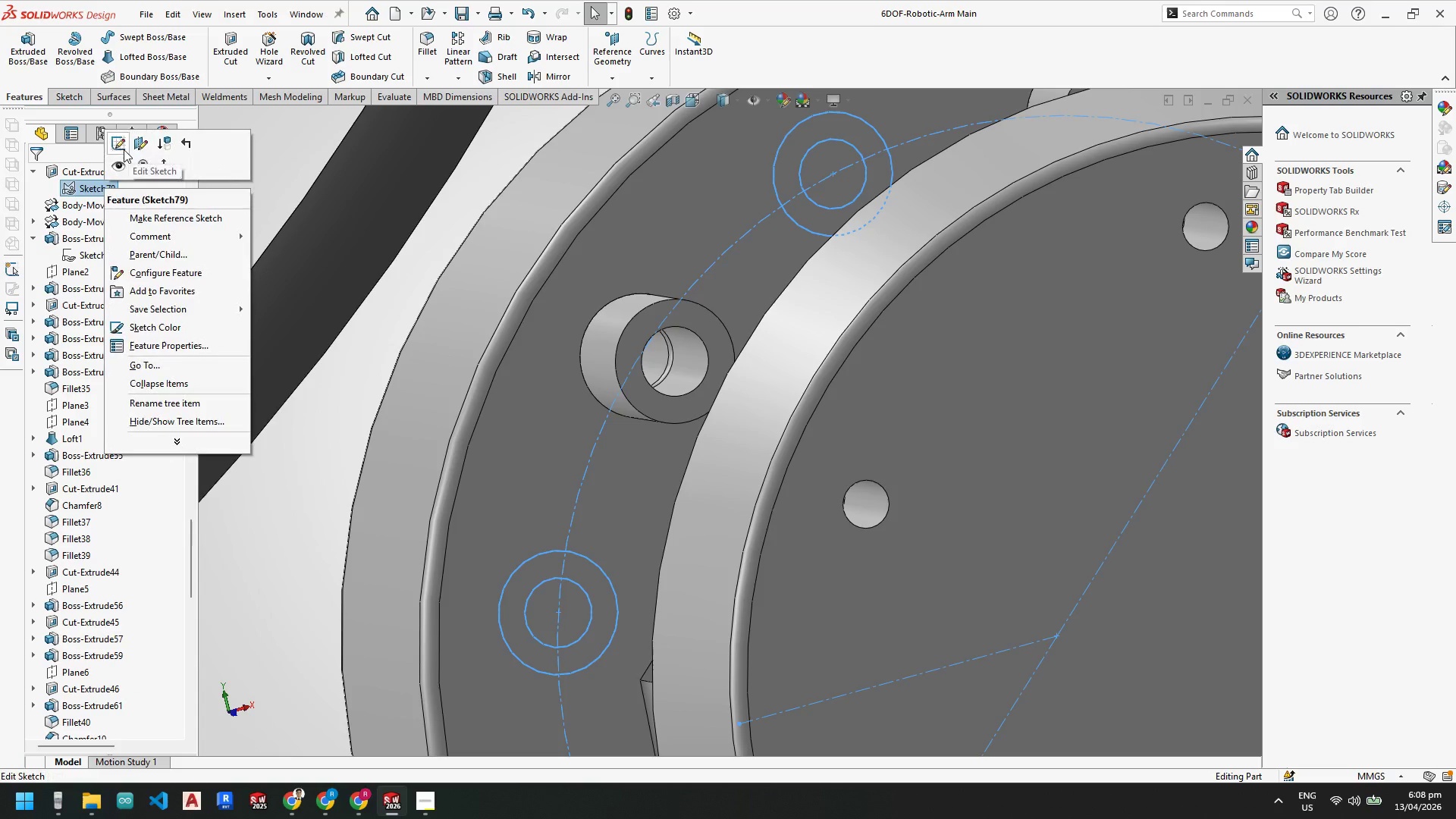 
left_click([121, 146])
 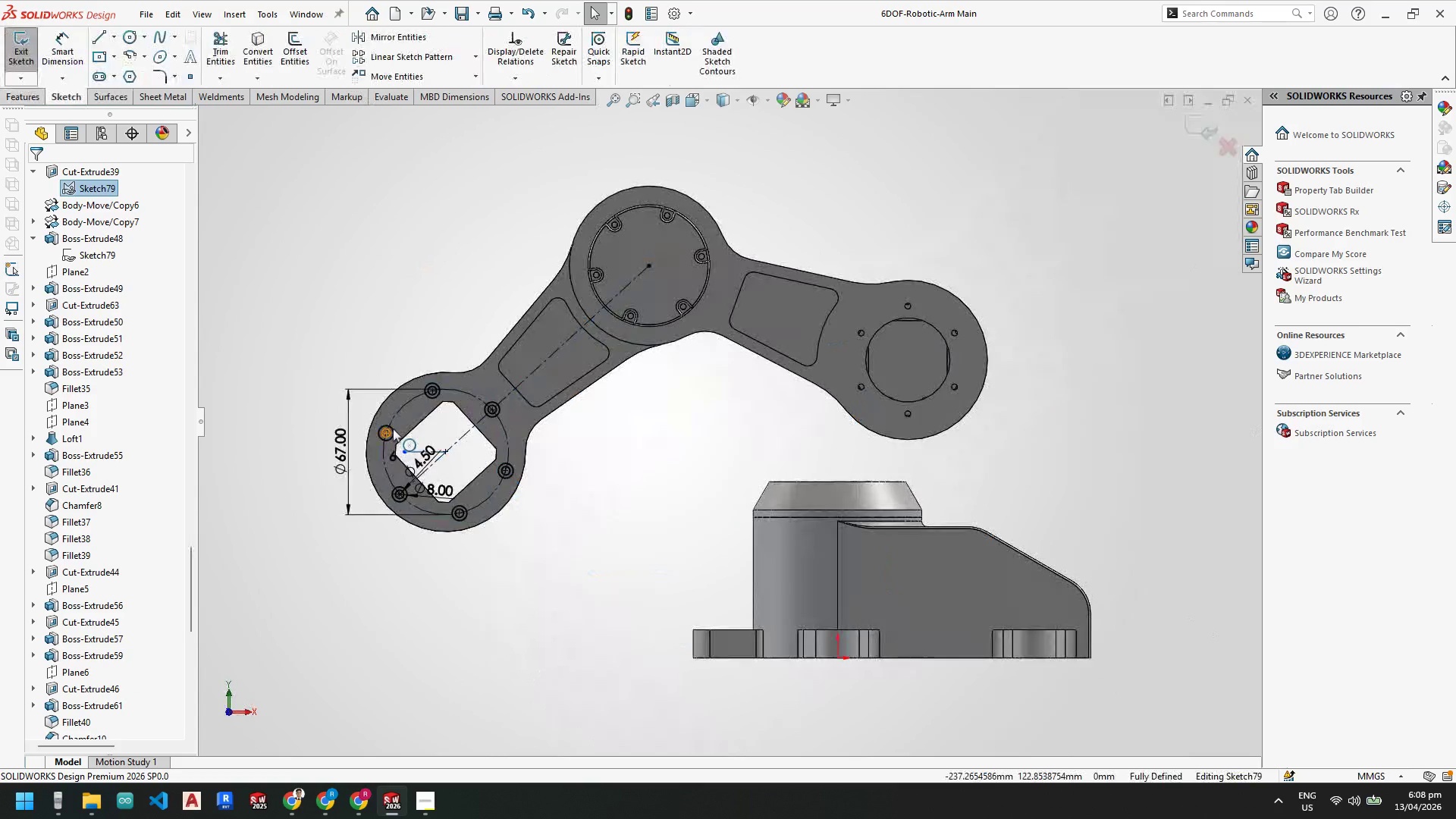 
scroll: coordinate [418, 426], scroll_direction: down, amount: 3.0
 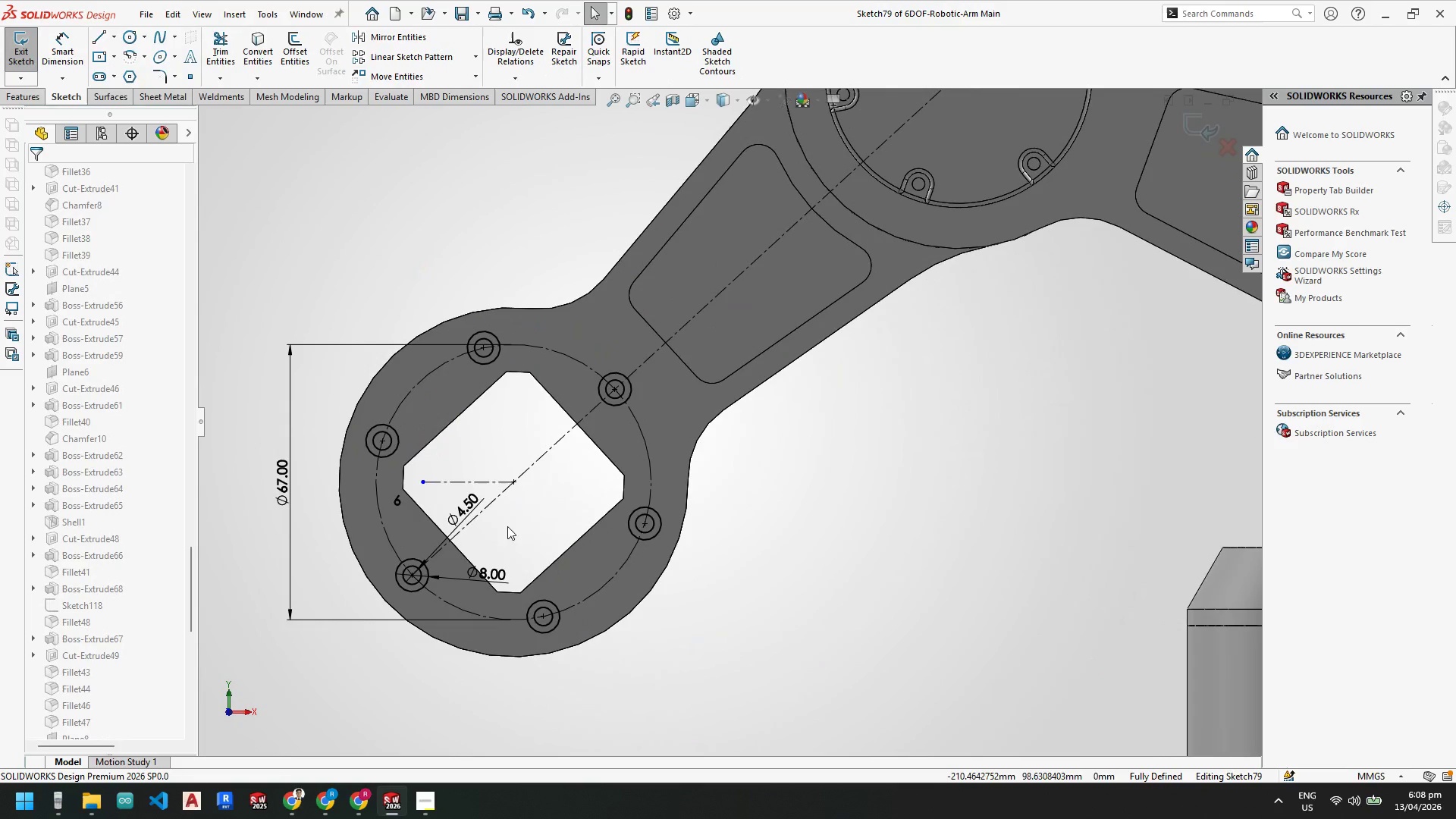 
wait(5.12)
 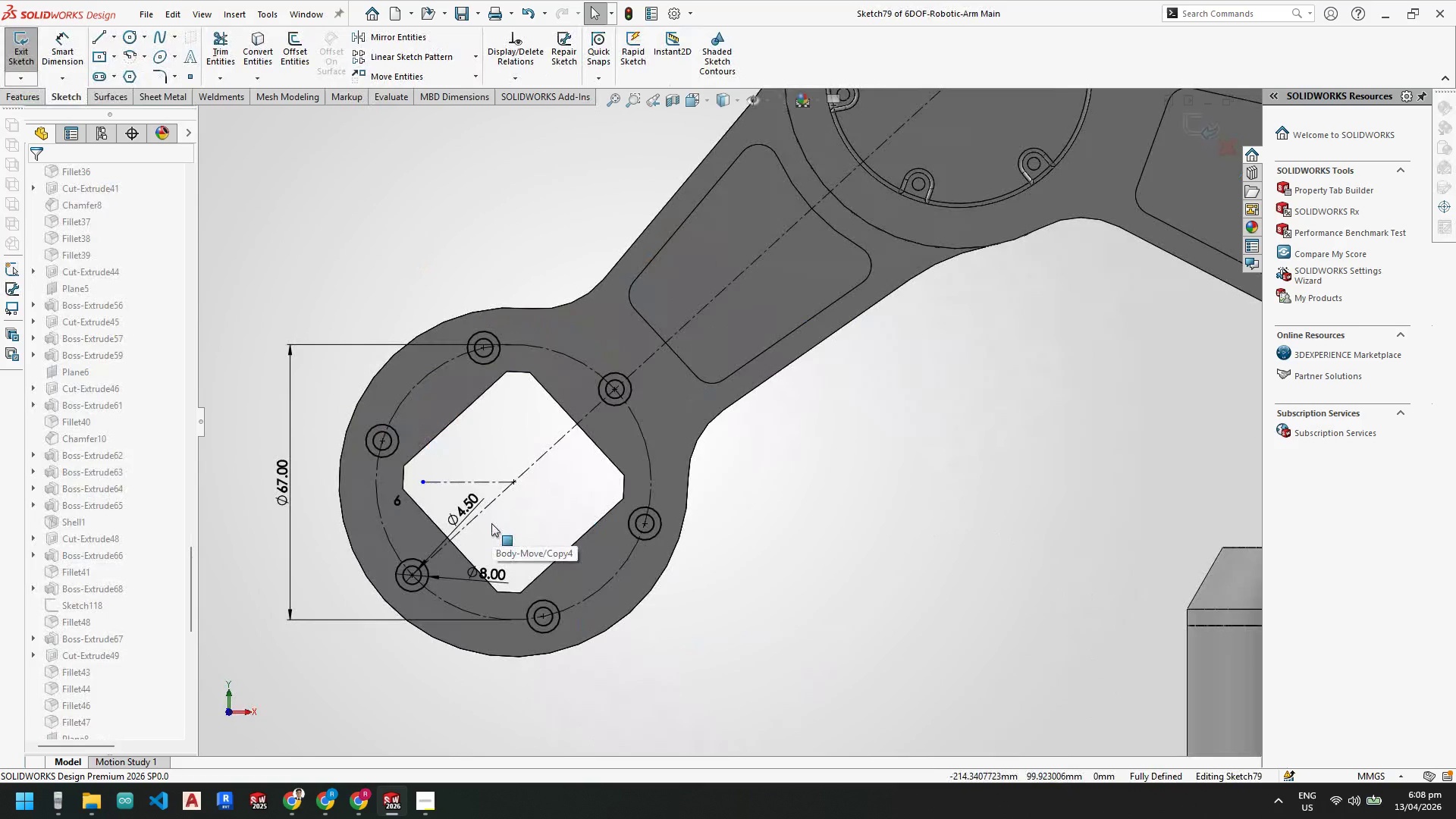 
left_click([20, 47])
 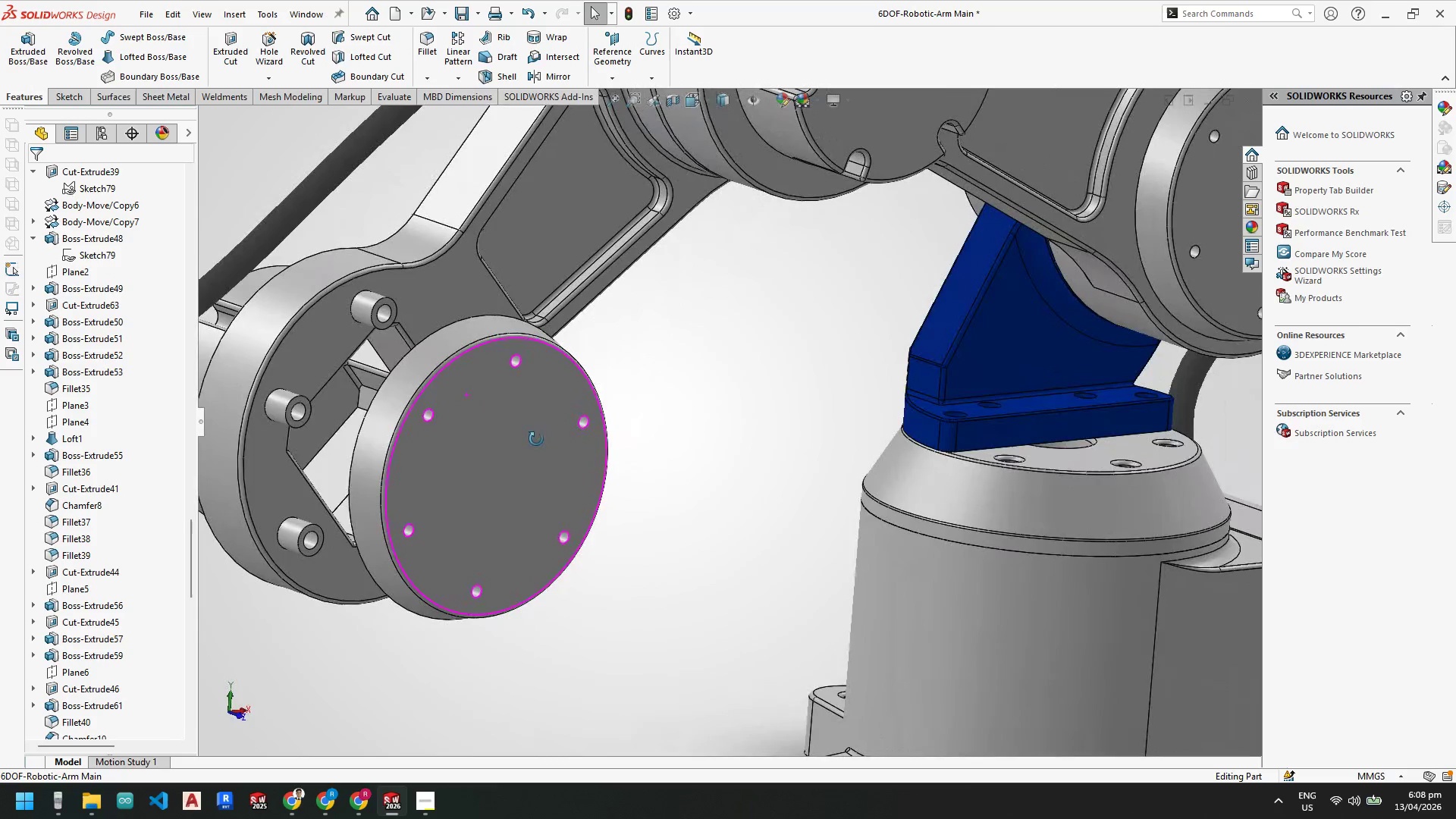 
wait(7.47)
 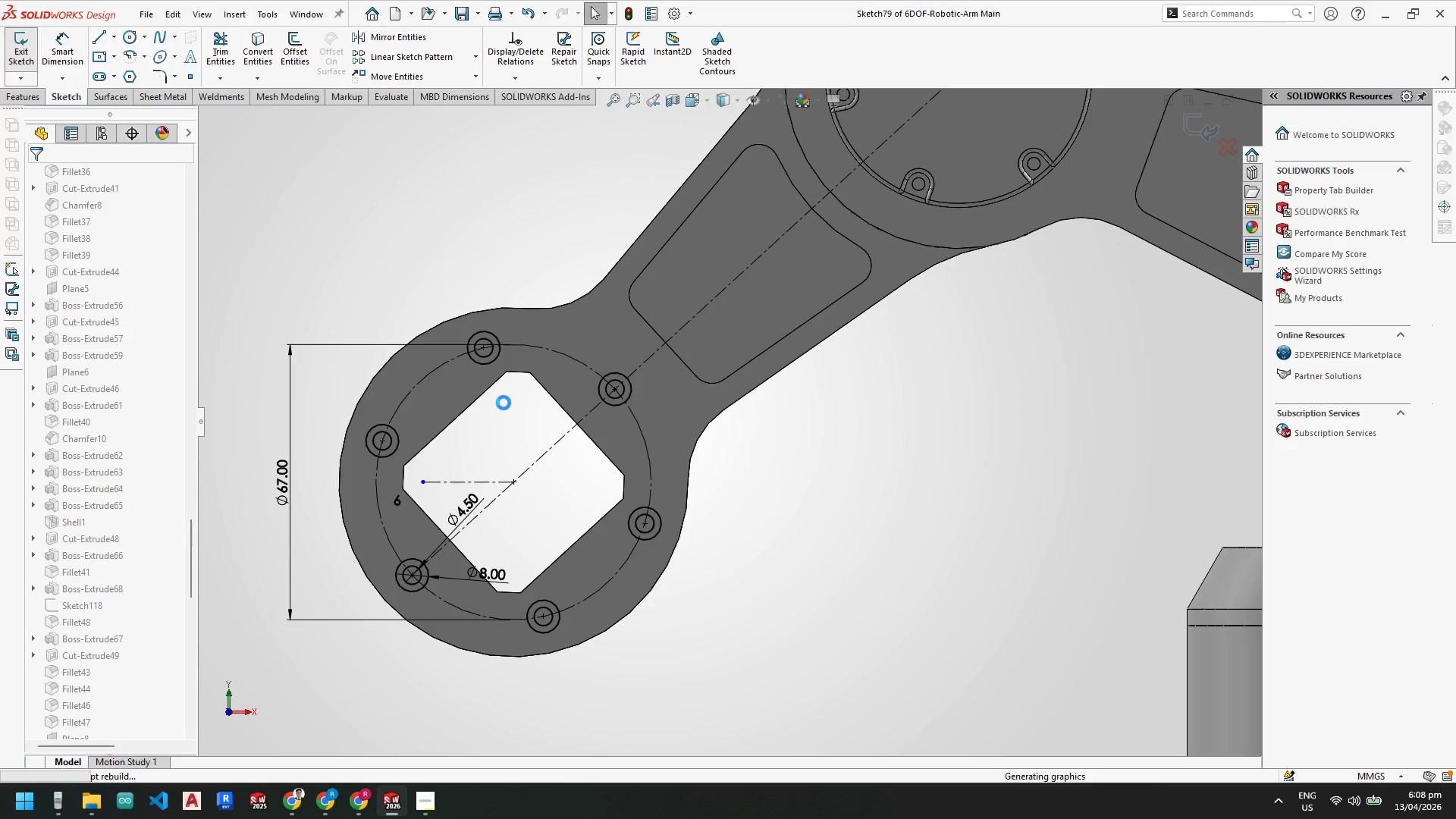 
scroll: coordinate [384, 336], scroll_direction: down, amount: 3.0
 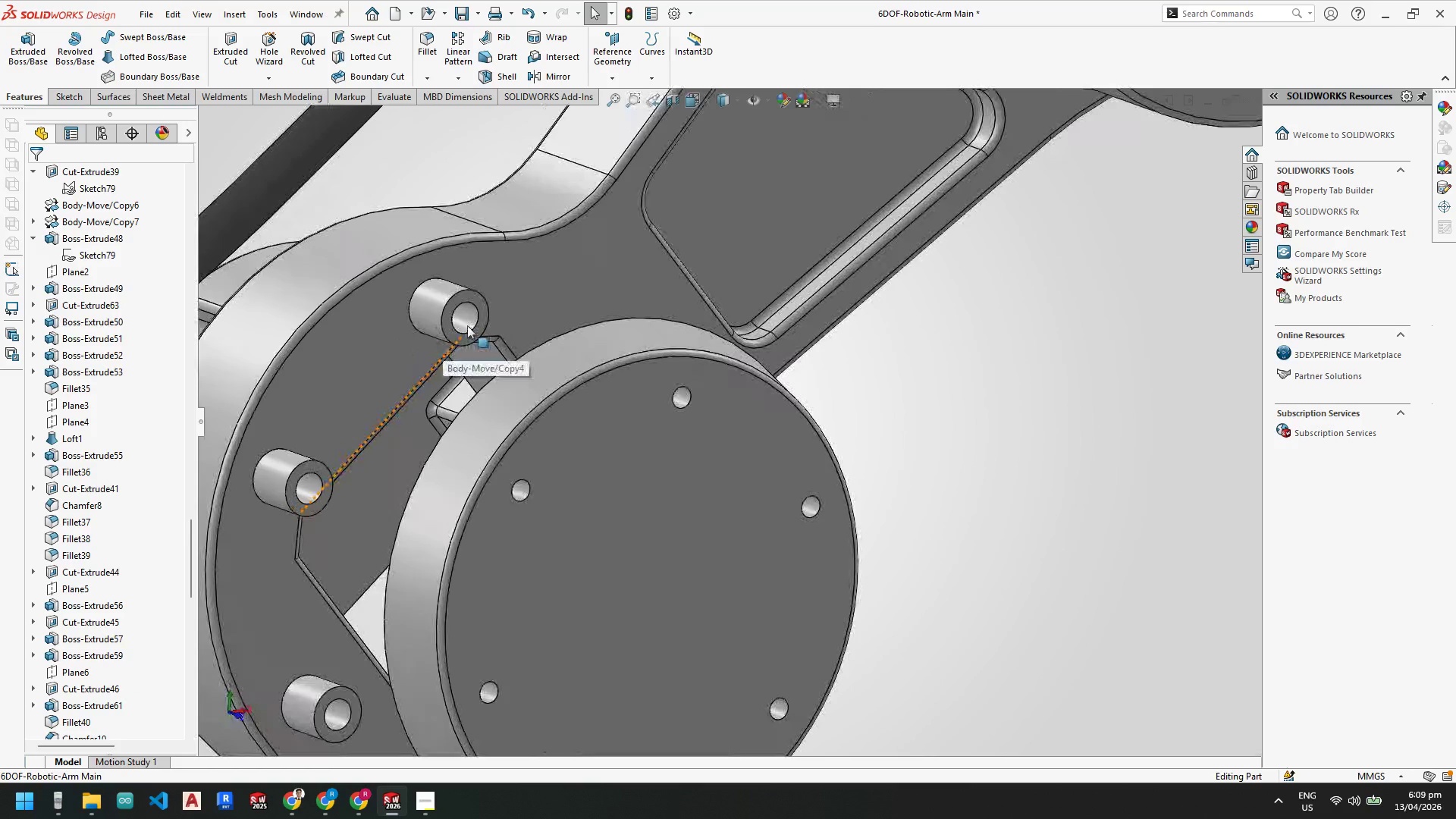 
left_click([472, 319])
 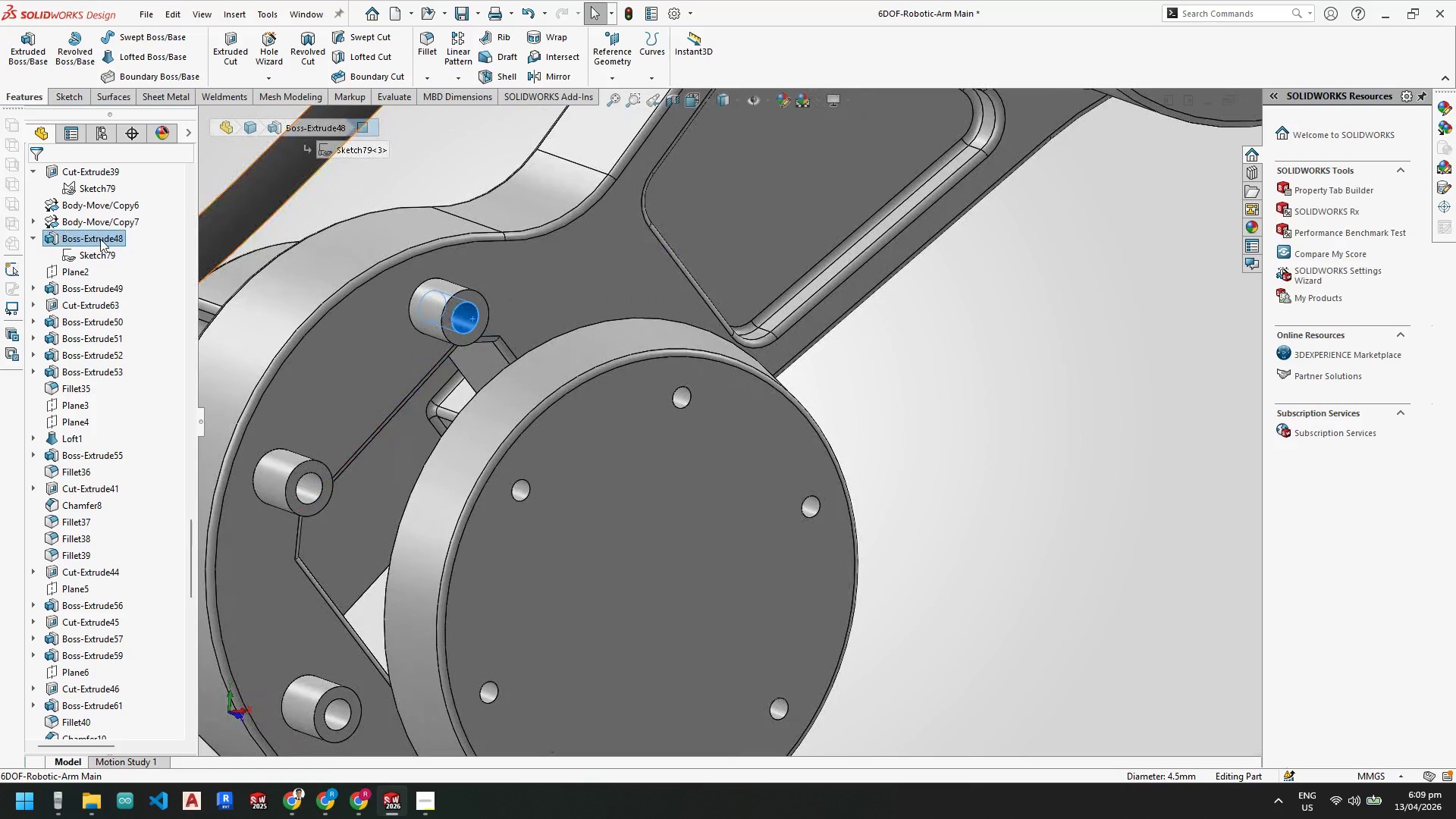 
left_click([101, 240])
 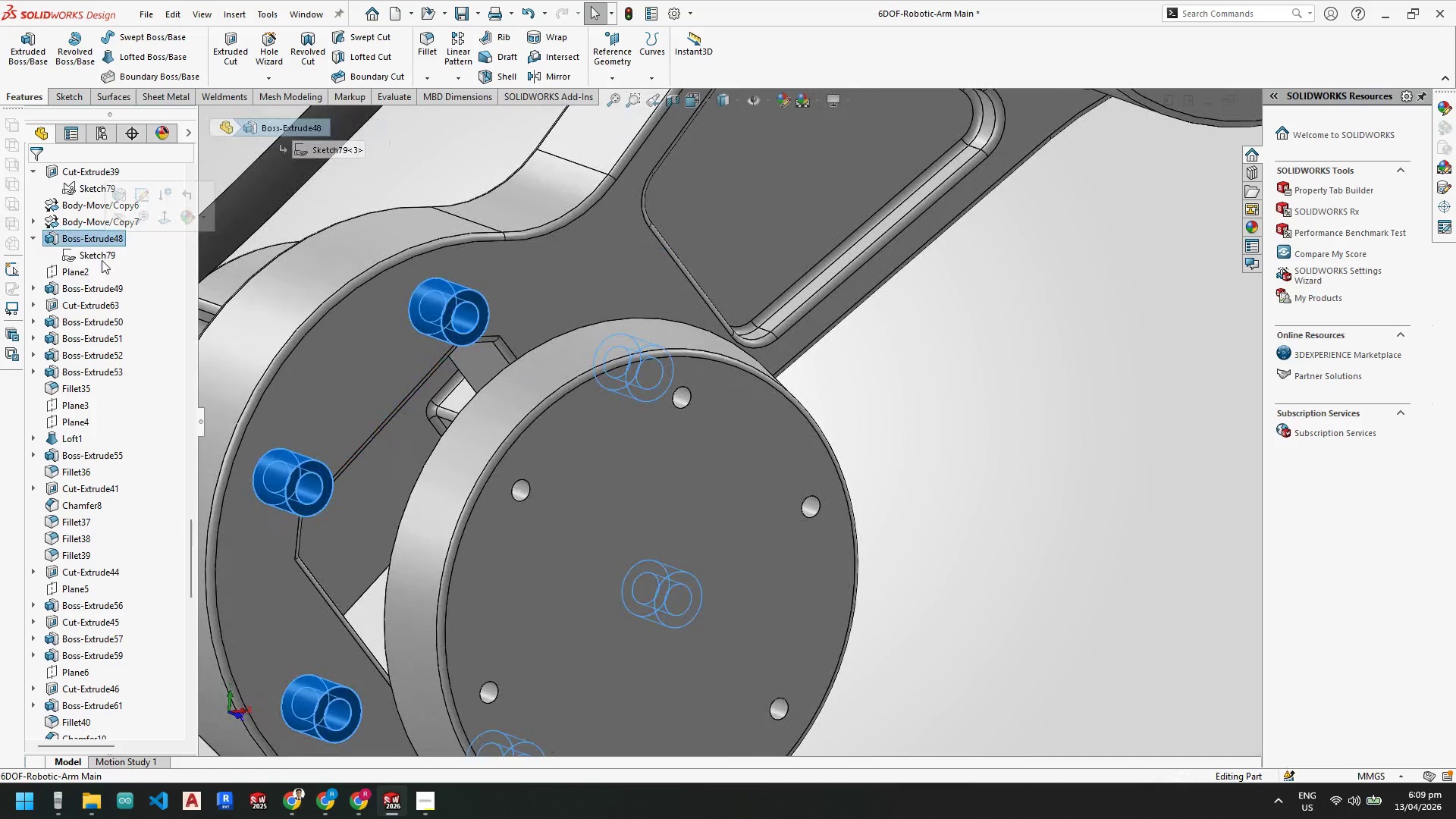 
left_click([96, 257])
 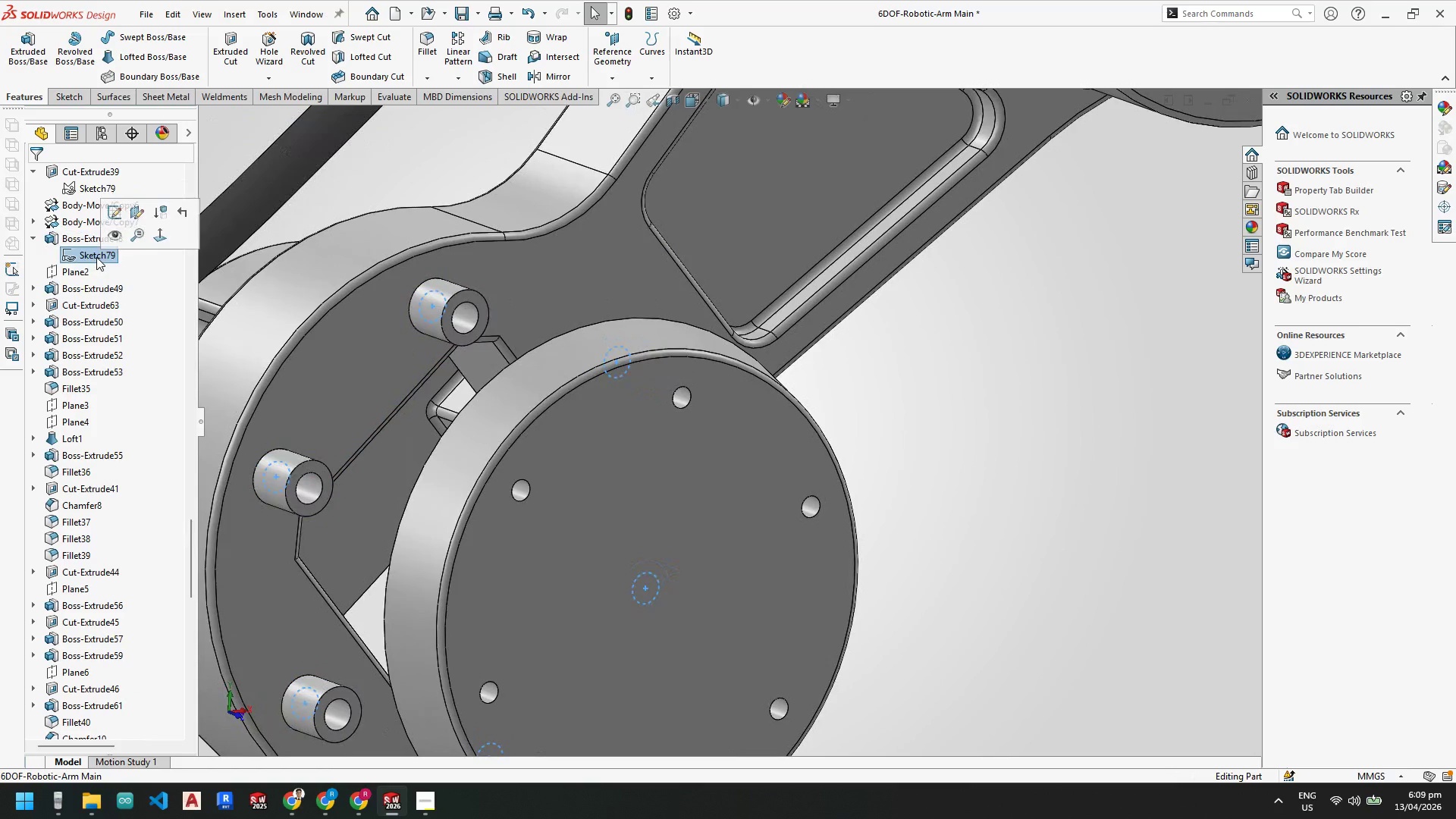 
right_click([96, 257])
 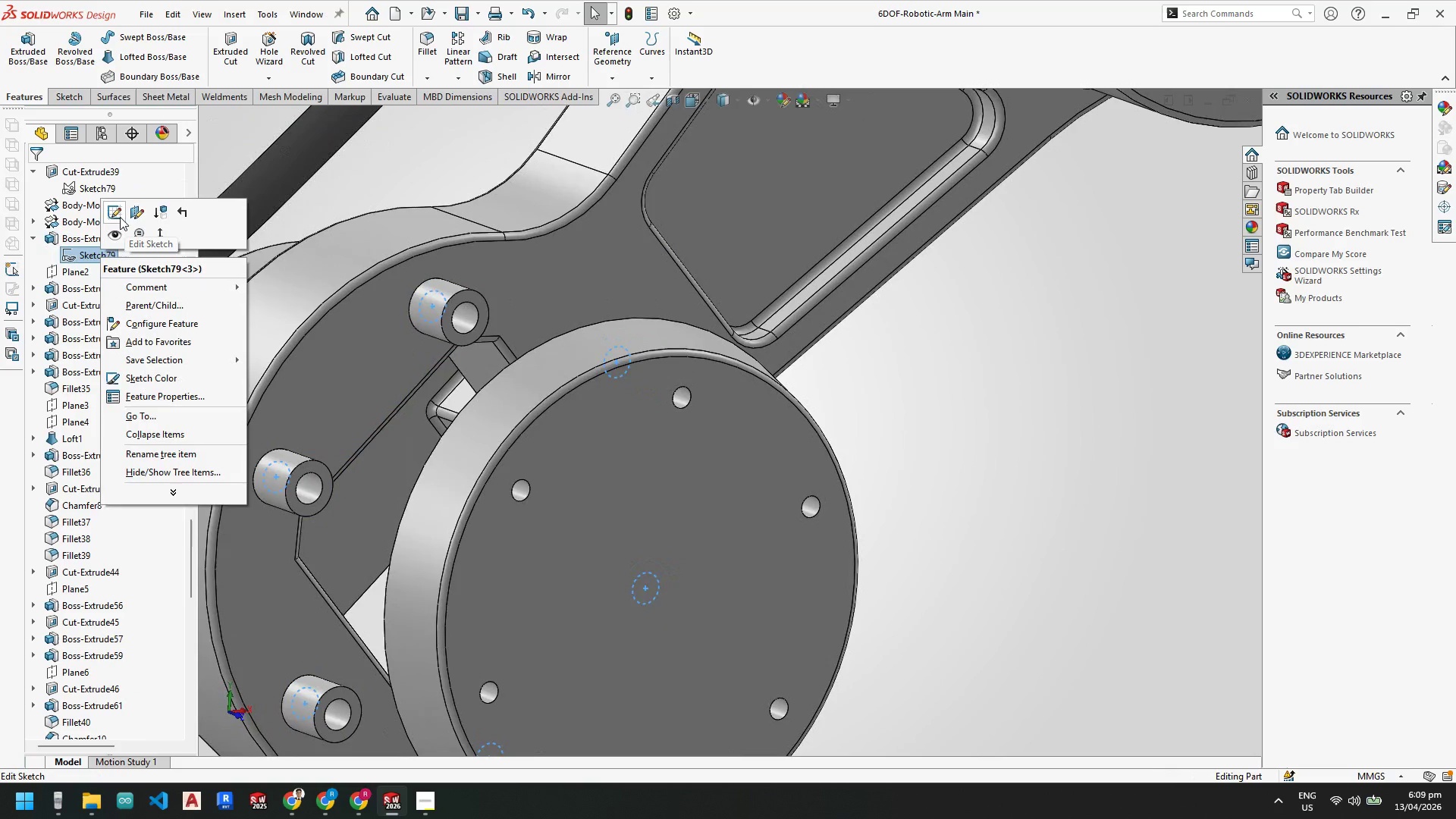 
left_click([116, 214])
 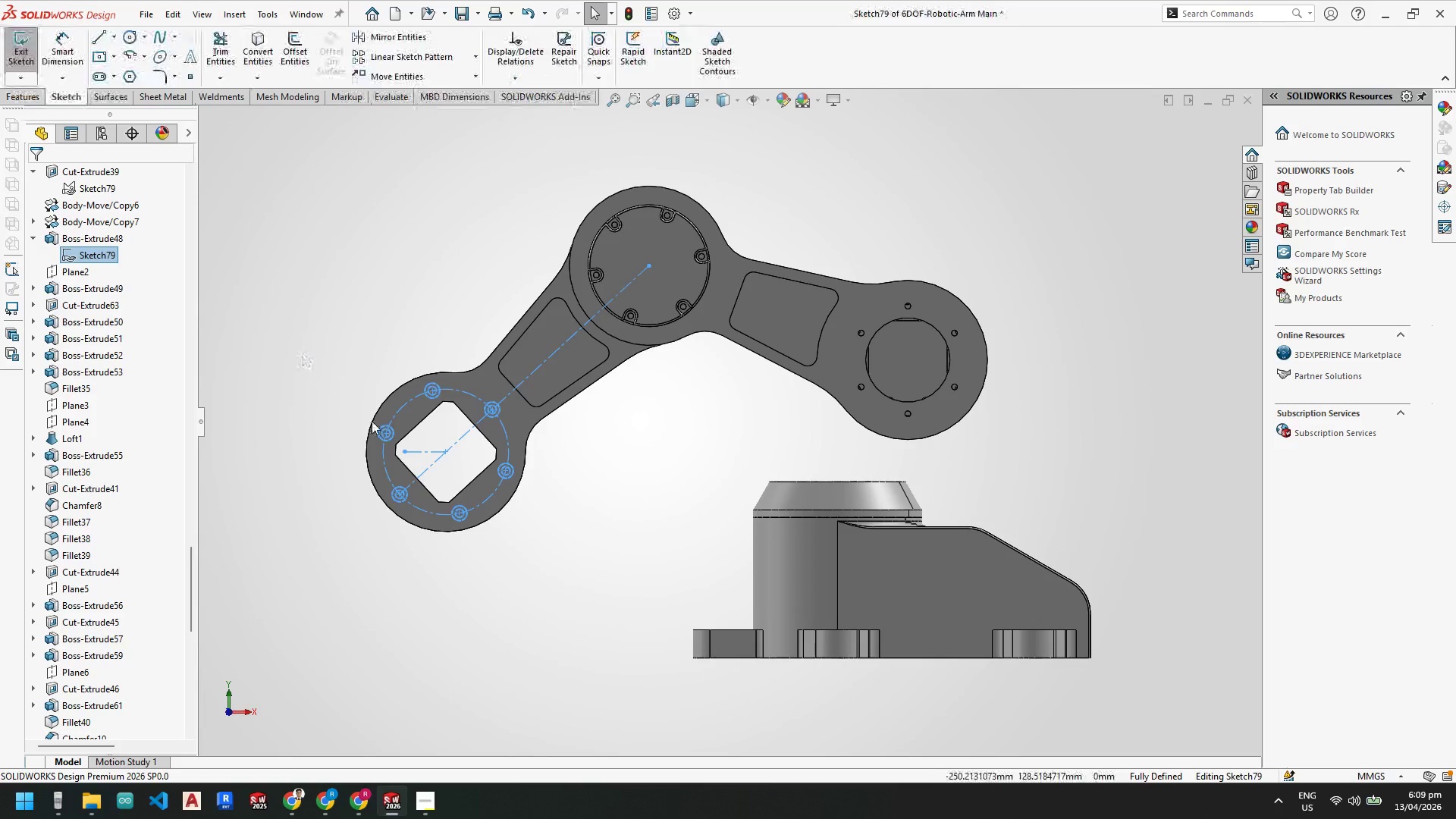 
scroll: coordinate [430, 443], scroll_direction: down, amount: 5.0
 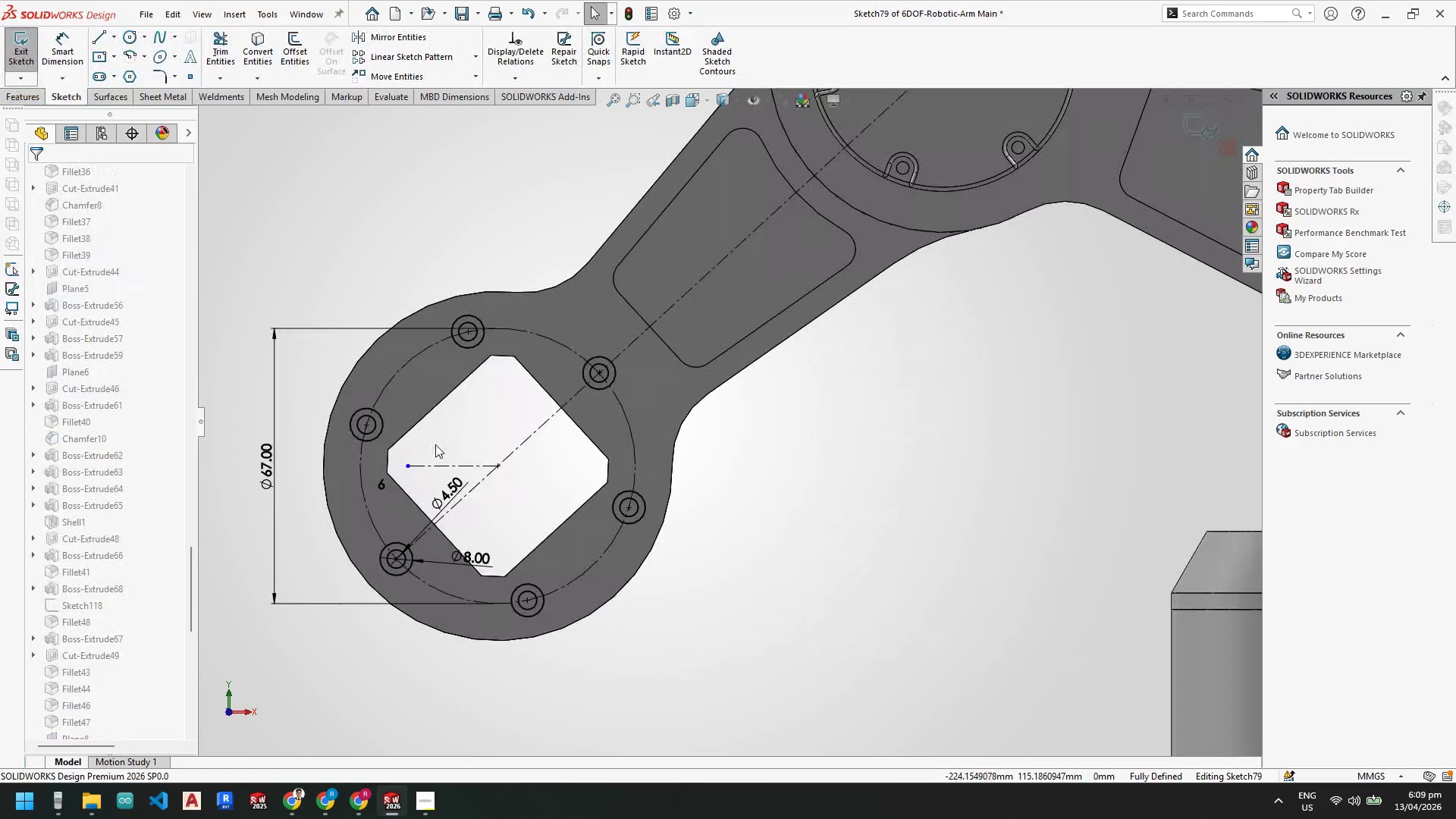 
left_click([472, 490])
 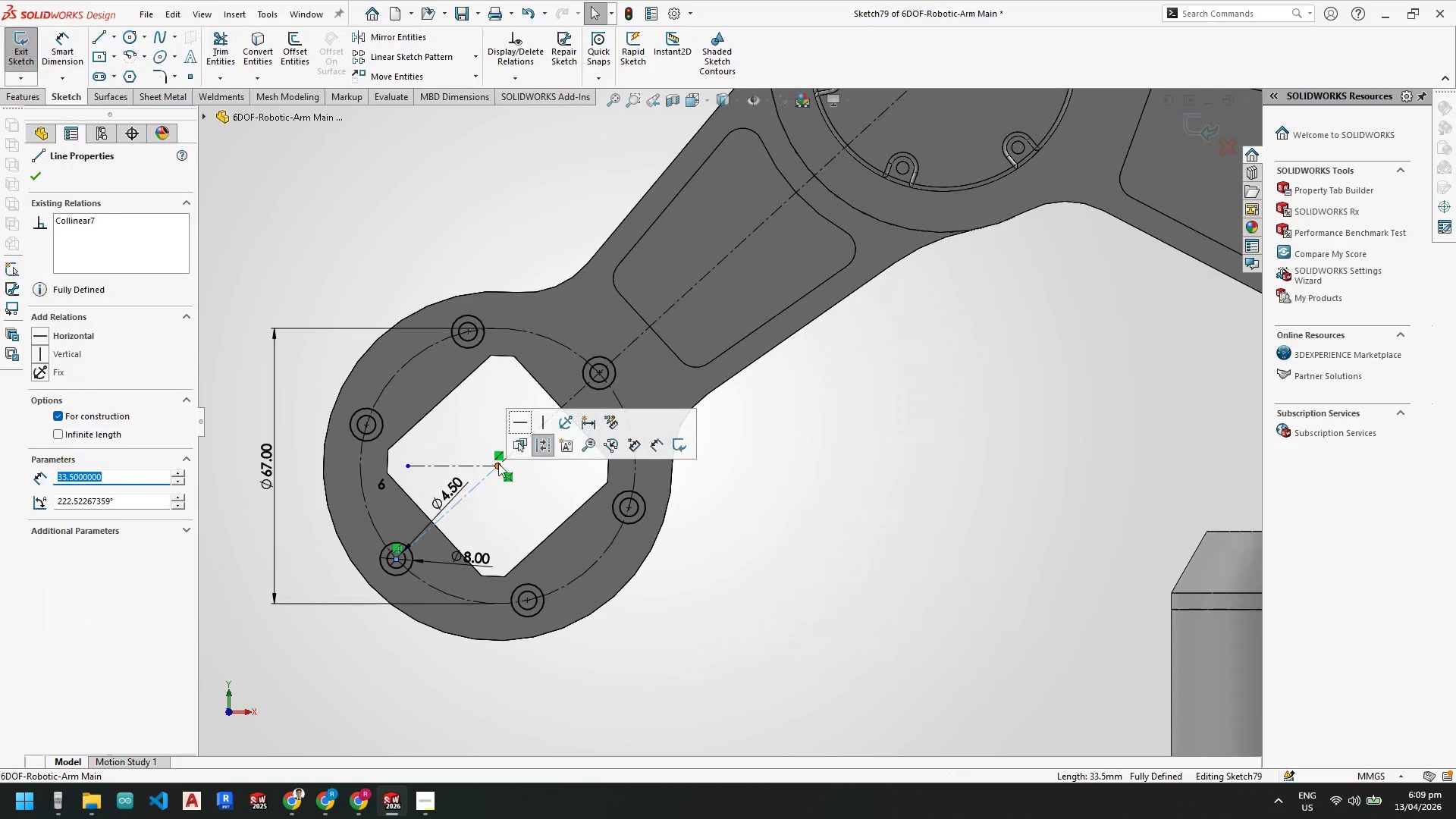 
right_click([498, 459])
 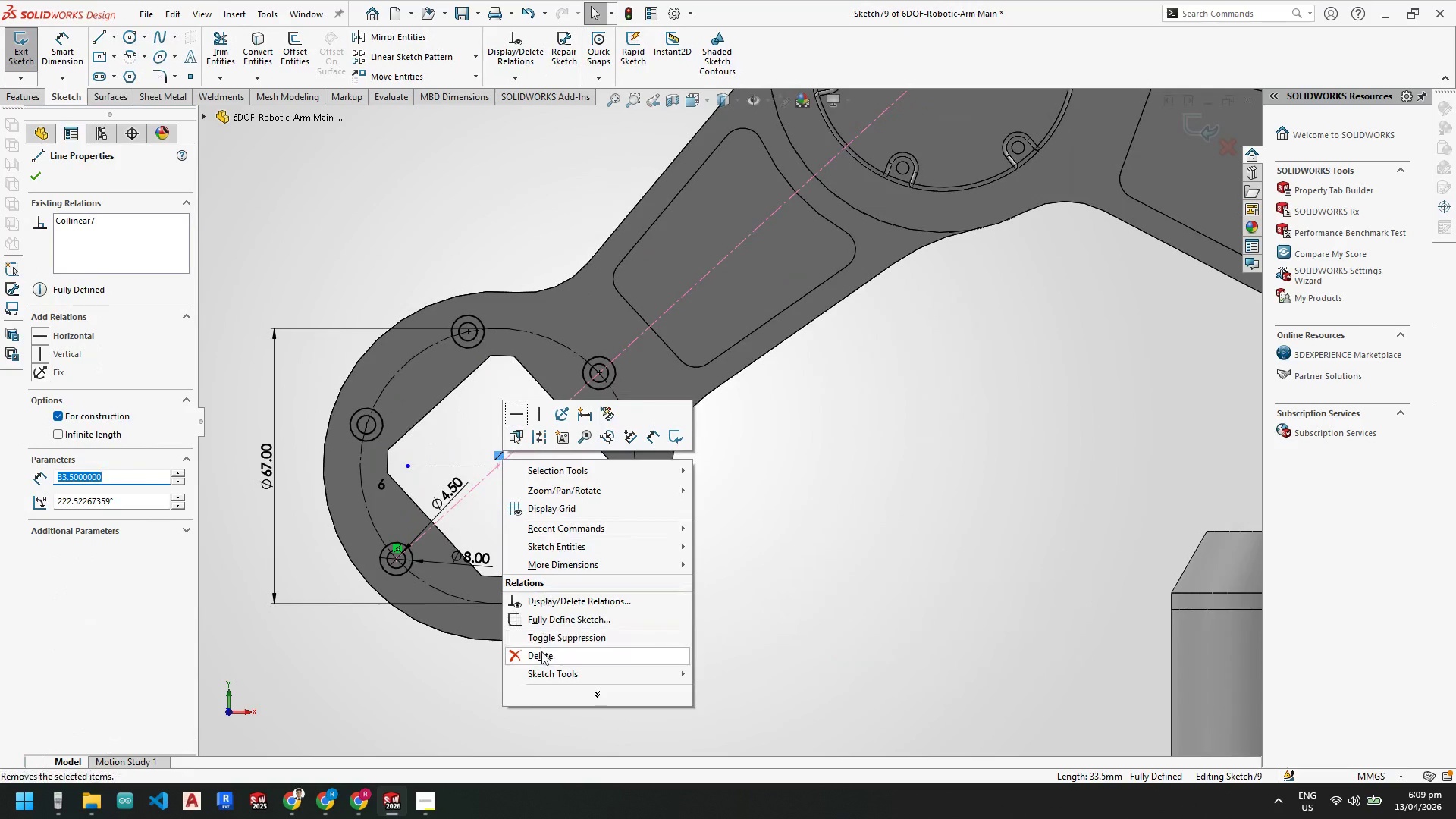 
left_click([541, 657])
 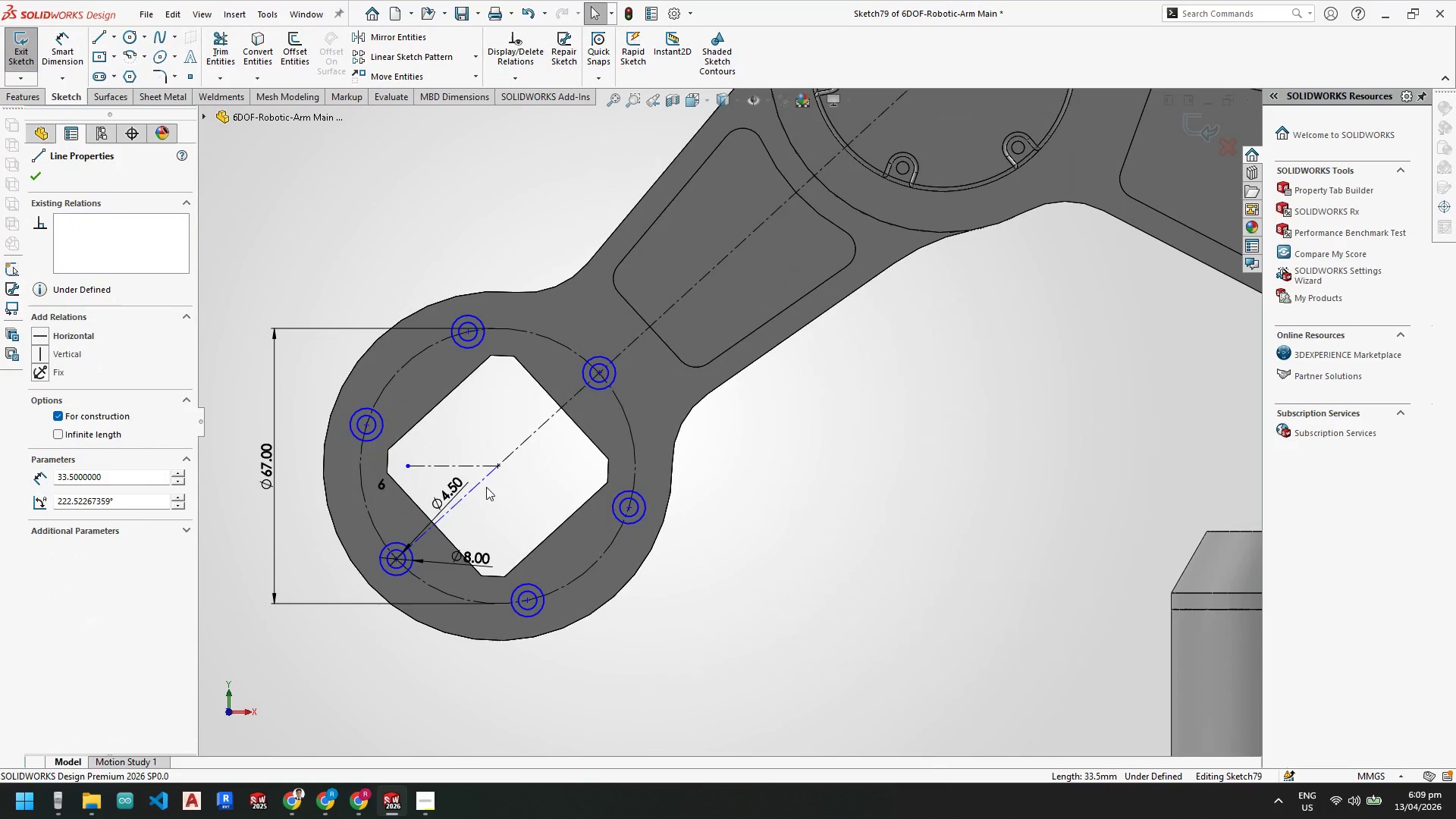 
left_click([484, 480])
 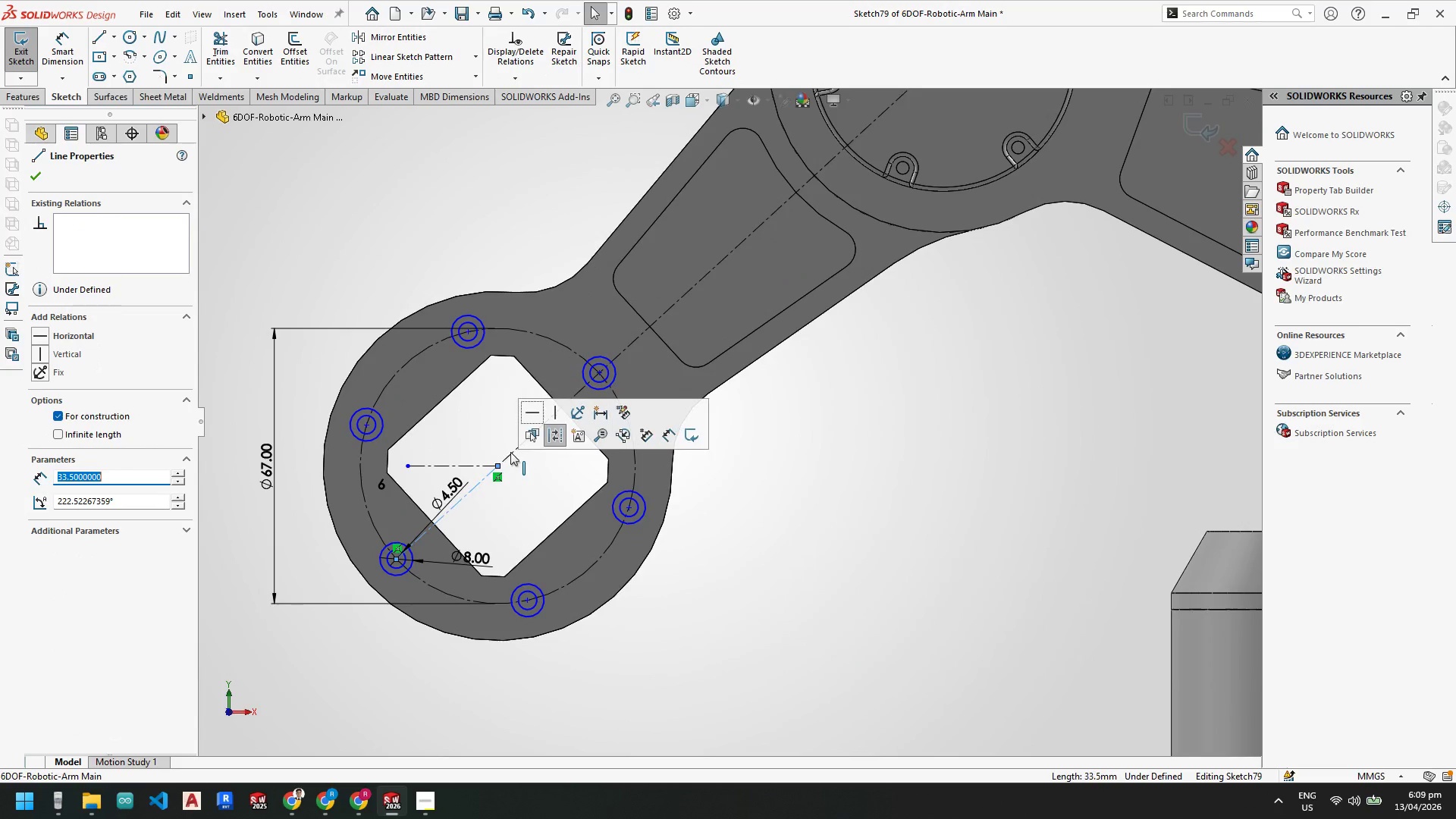 
hold_key(key=ControlLeft, duration=0.56)
left_click([511, 453])
 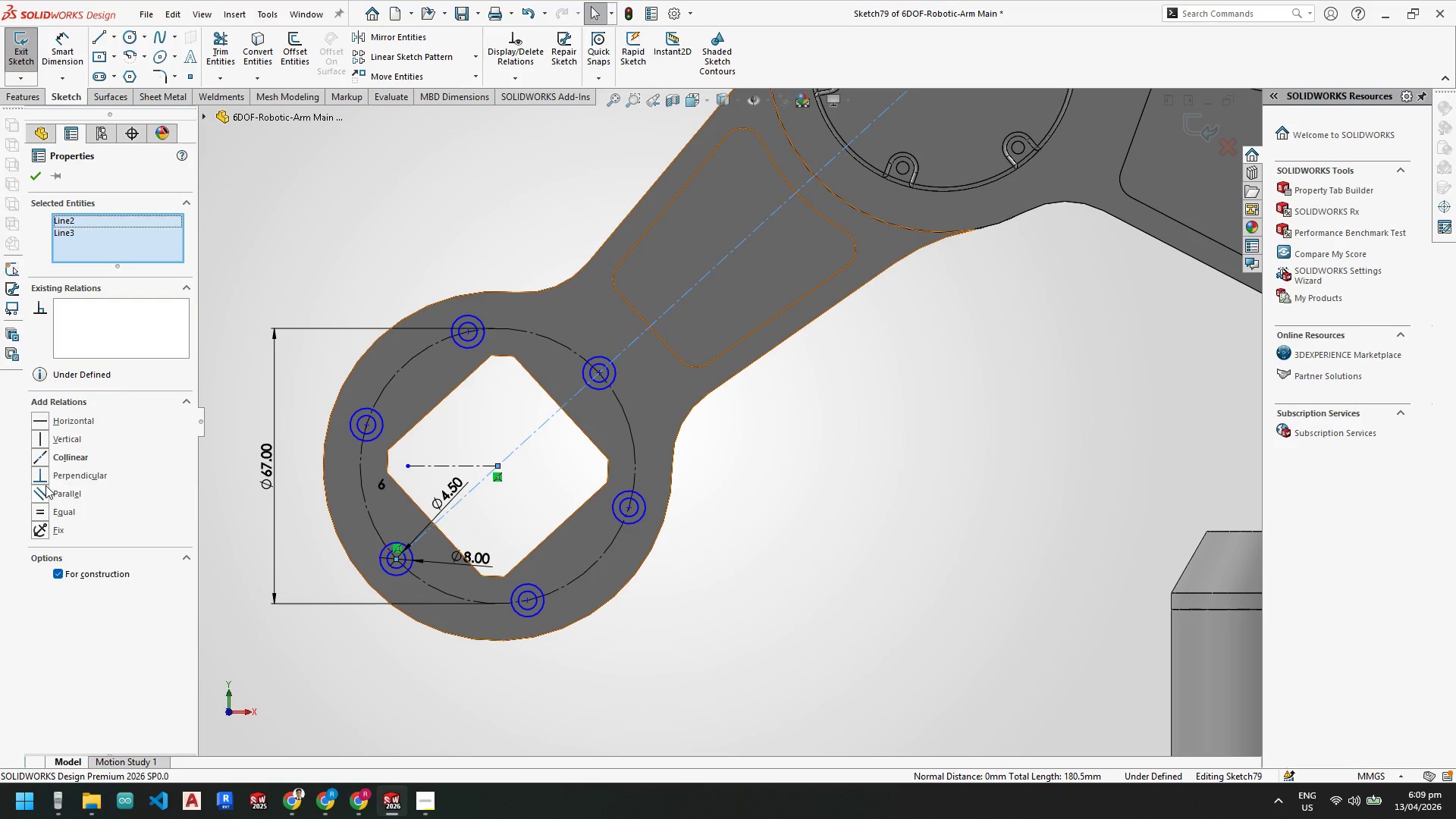 
left_click([42, 475])
 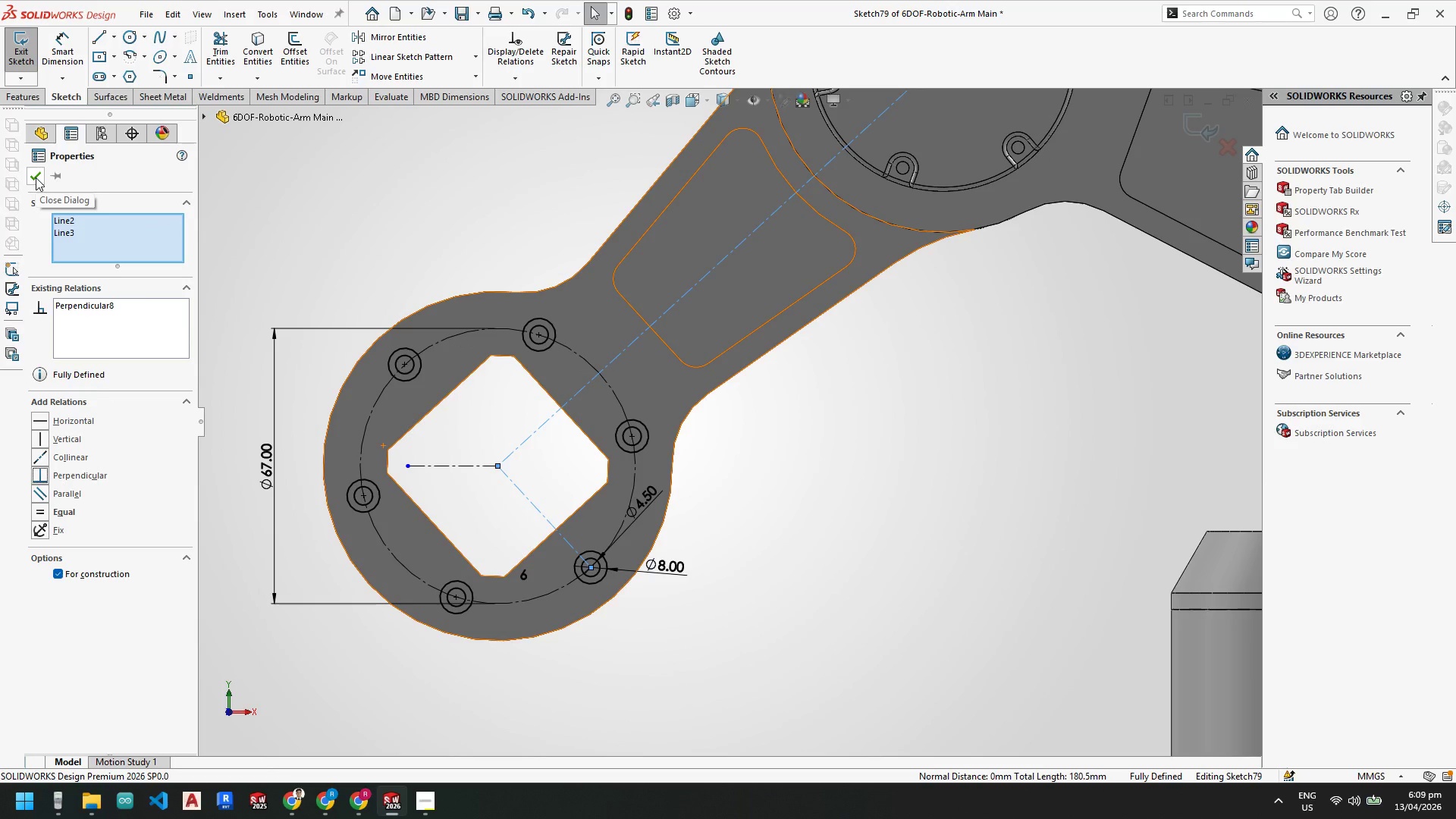 
wait(5.39)
 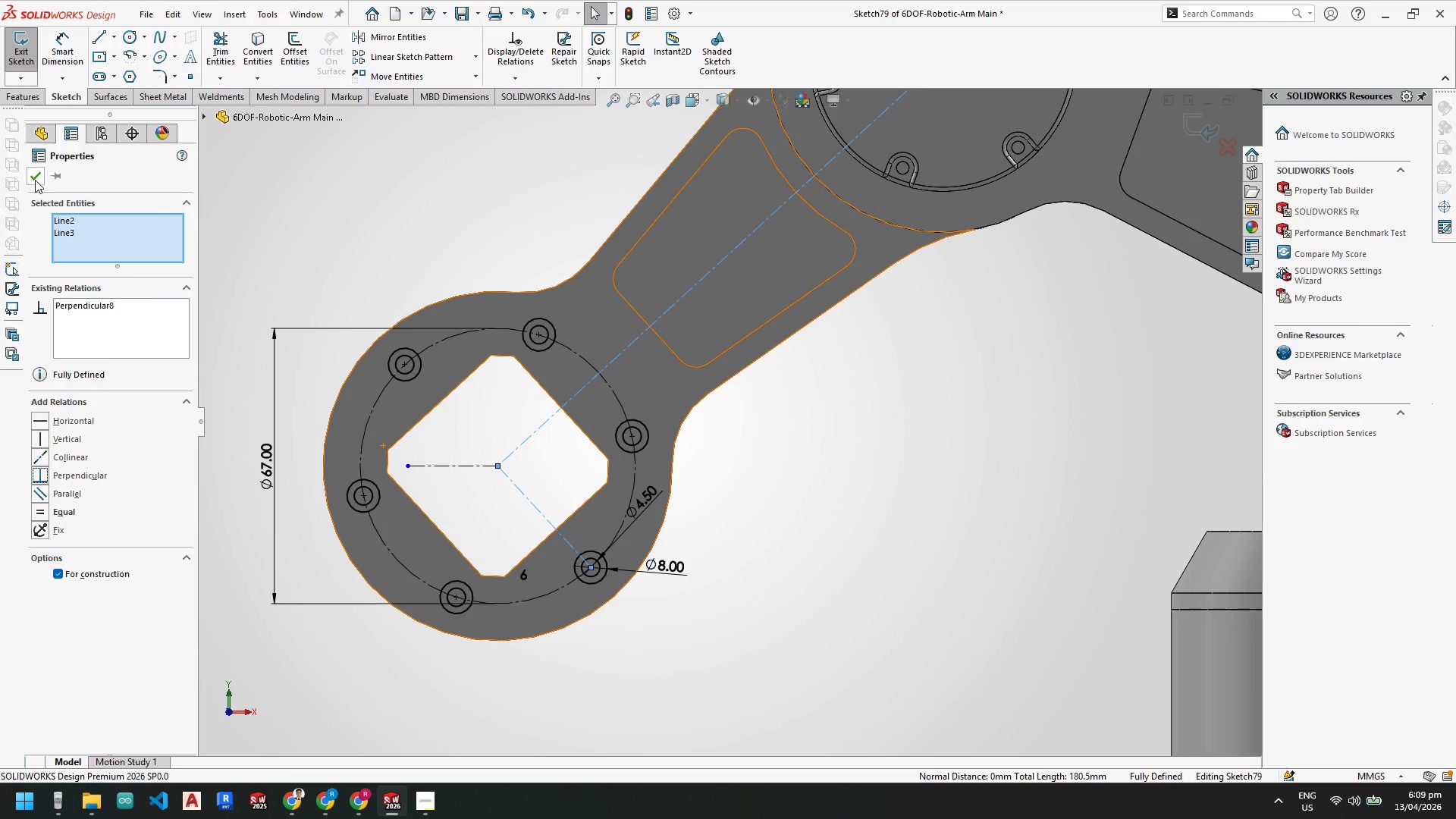 
left_click([36, 177])
 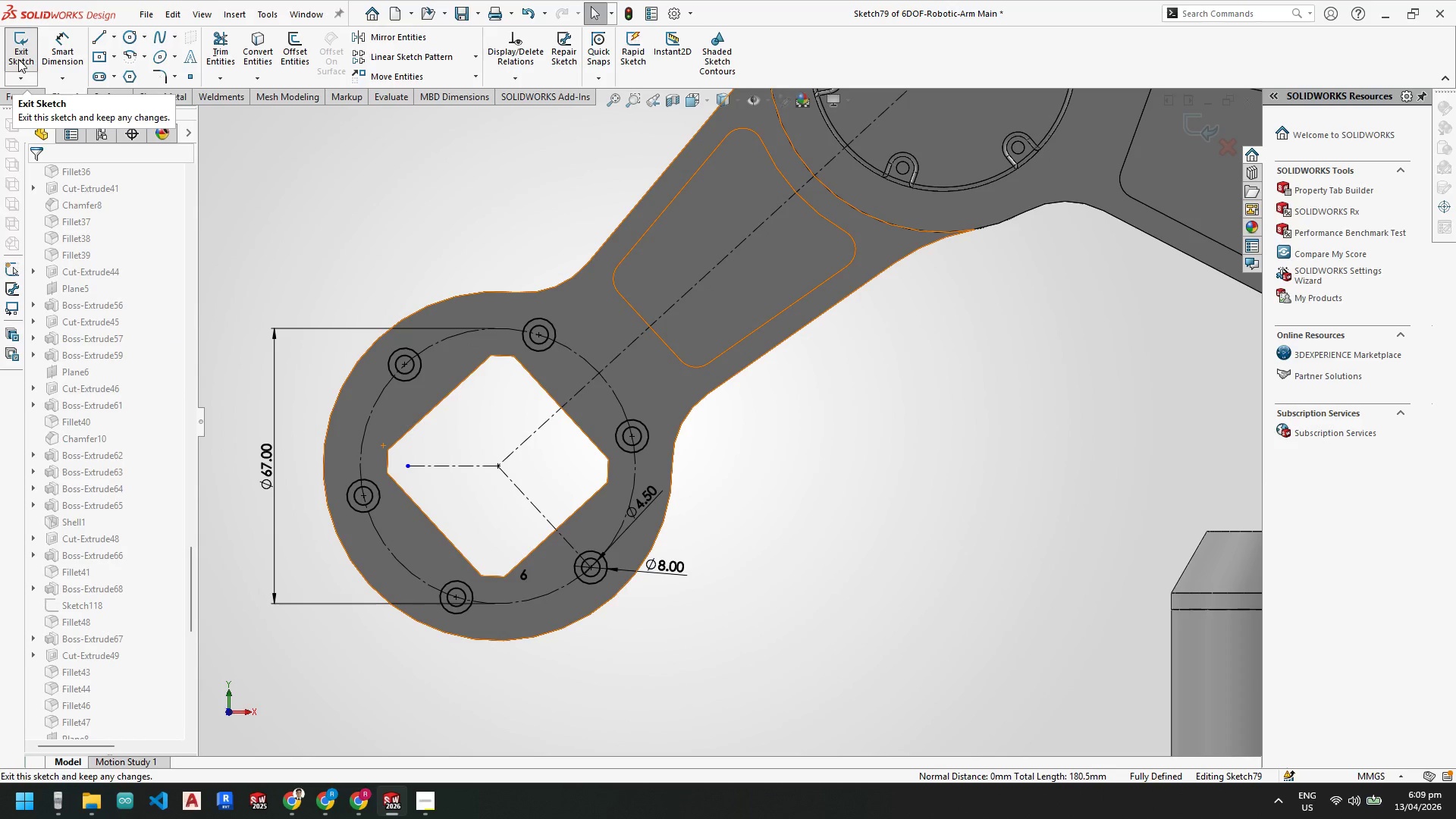 
left_click([18, 58])
 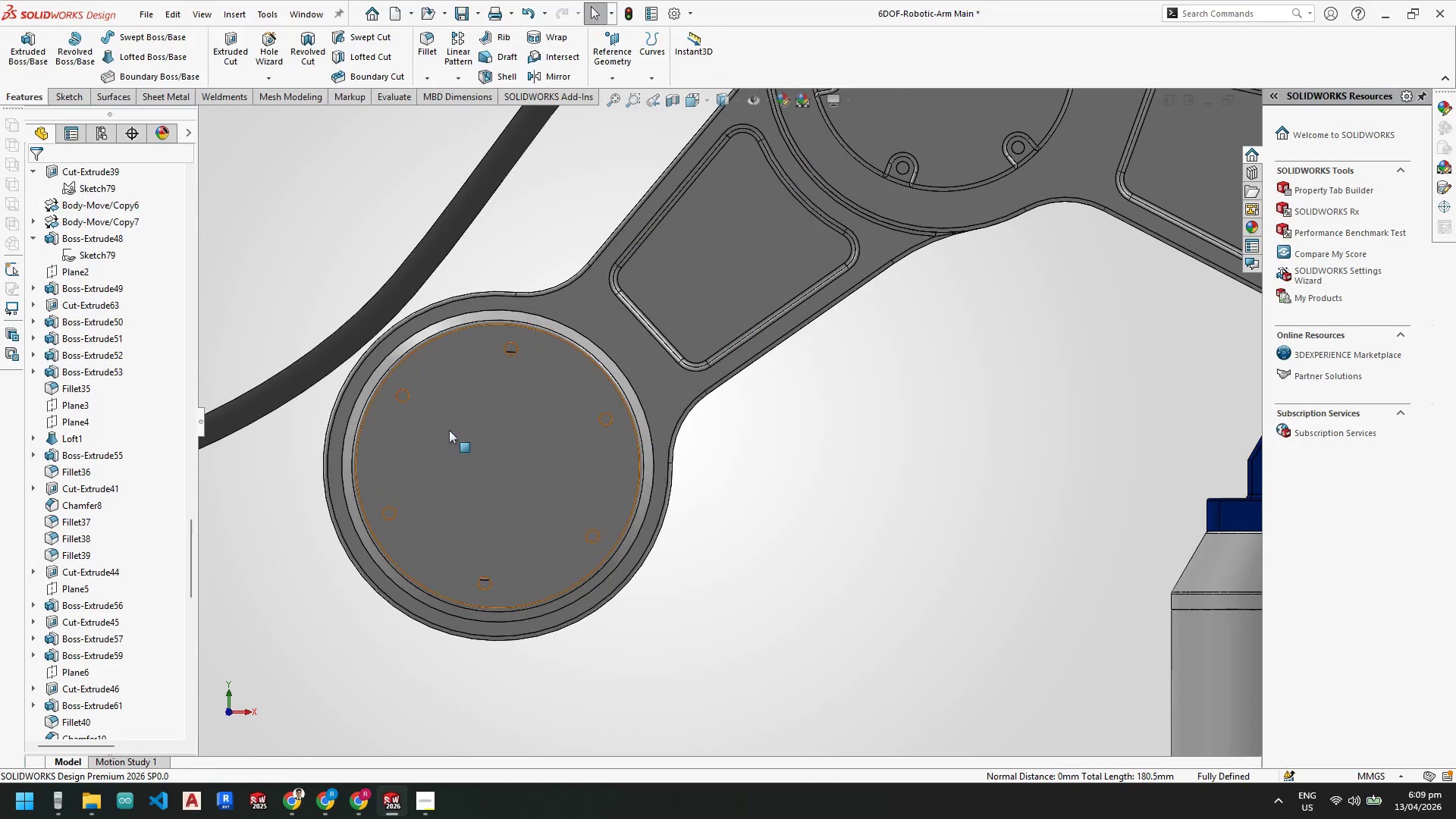 
wait(5.16)
 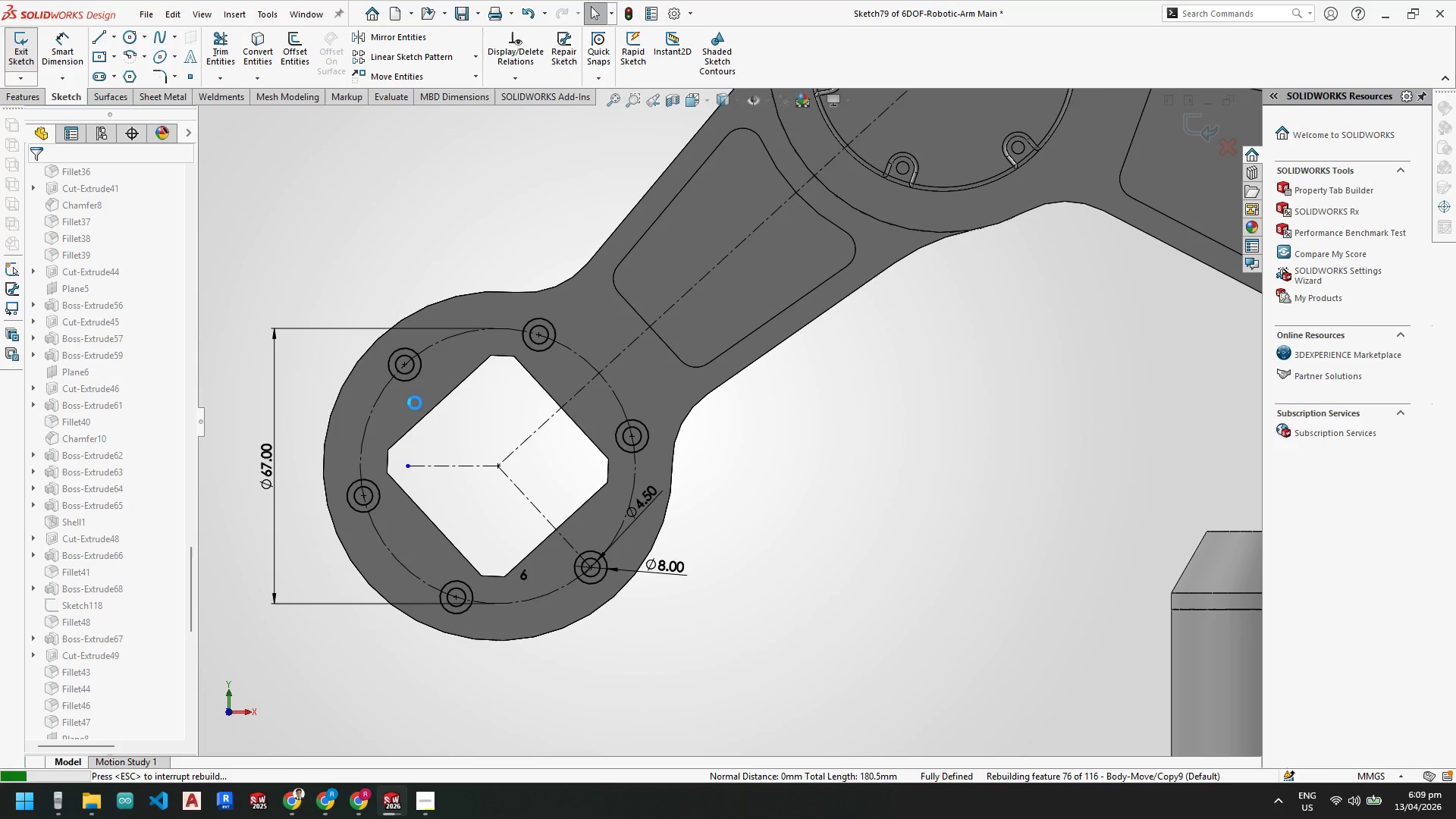 
scroll: coordinate [66, 678], scroll_direction: down, amount: 20.0
 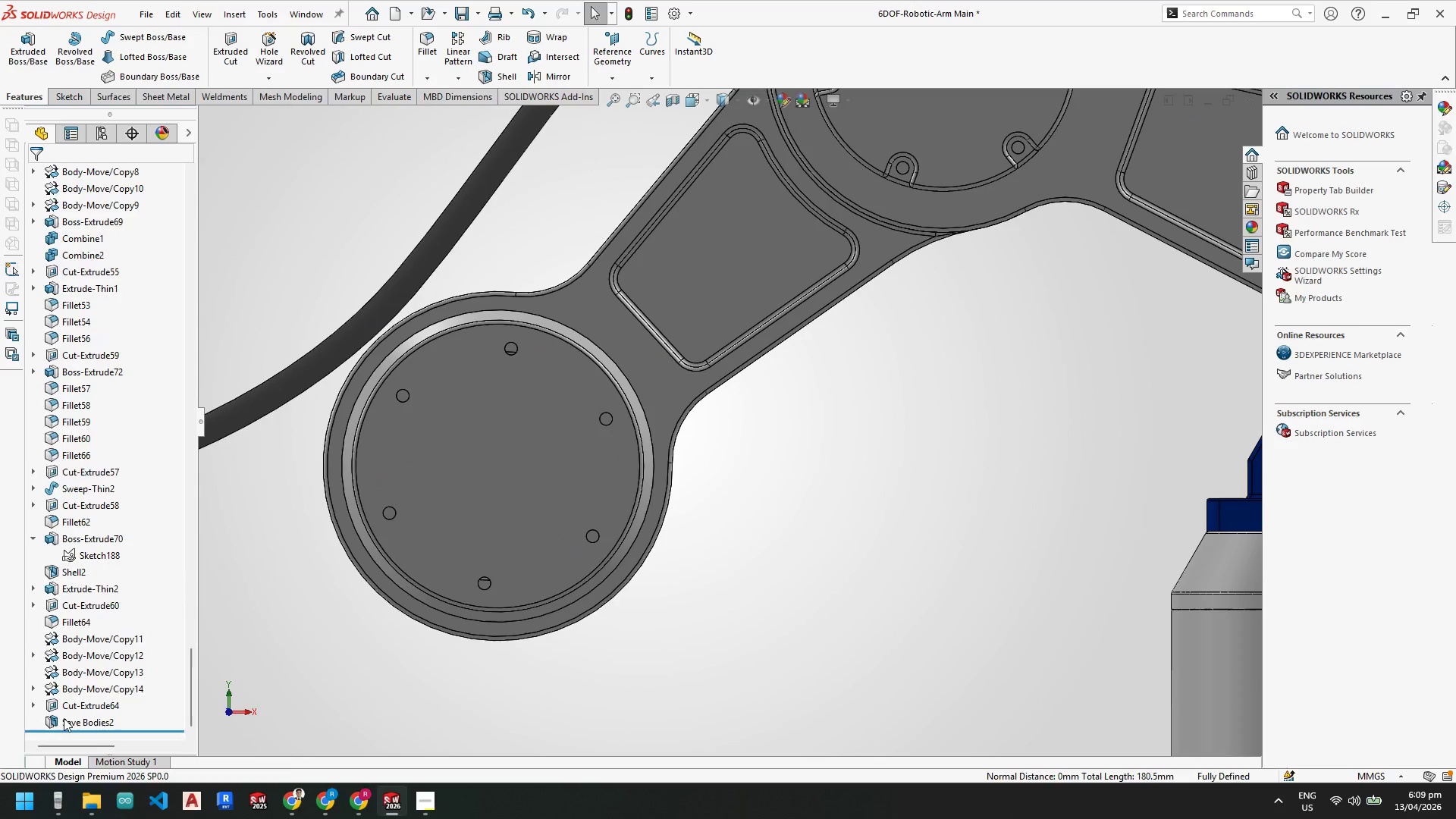 
right_click([66, 719])
 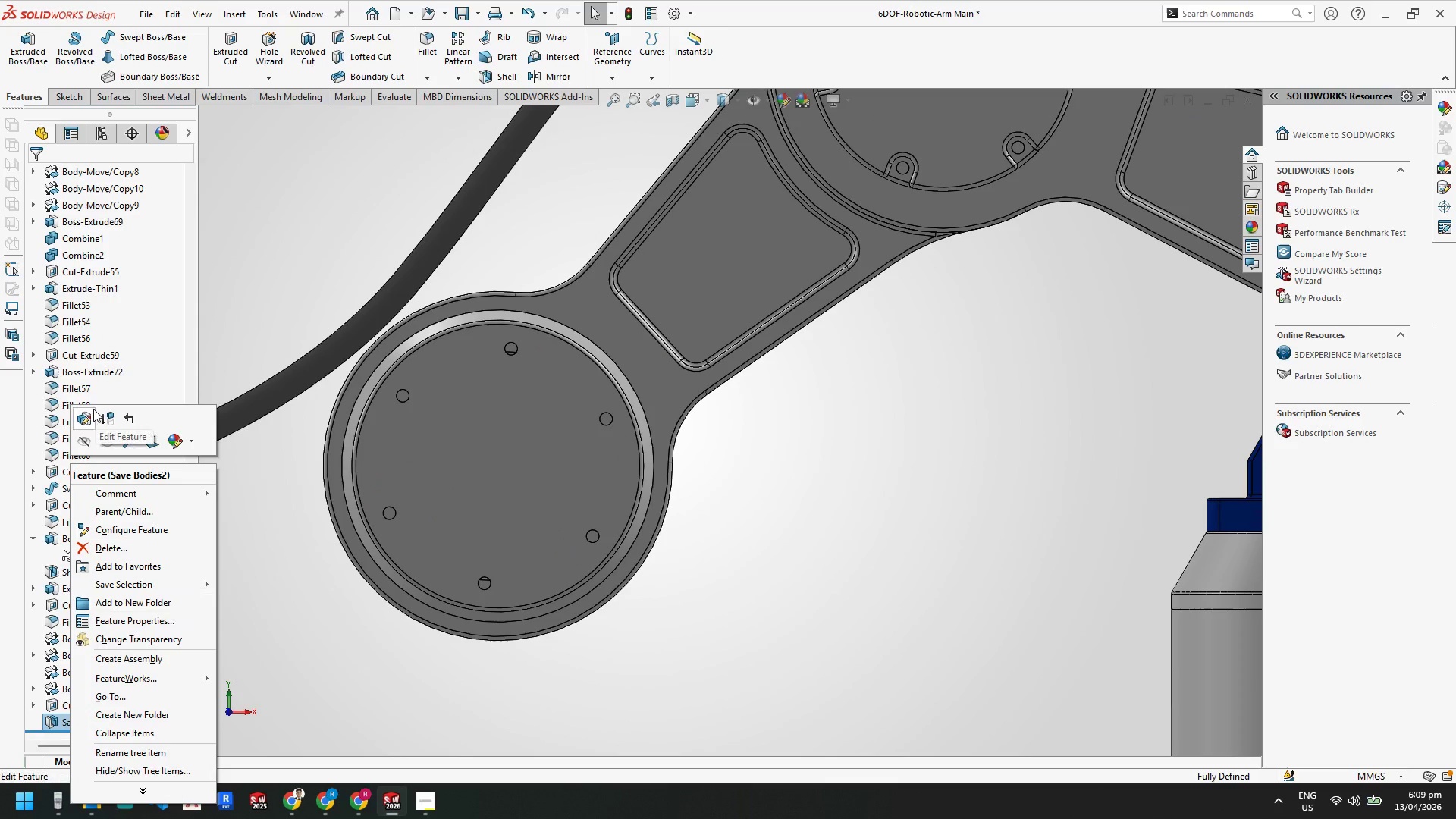 
left_click([83, 419])
 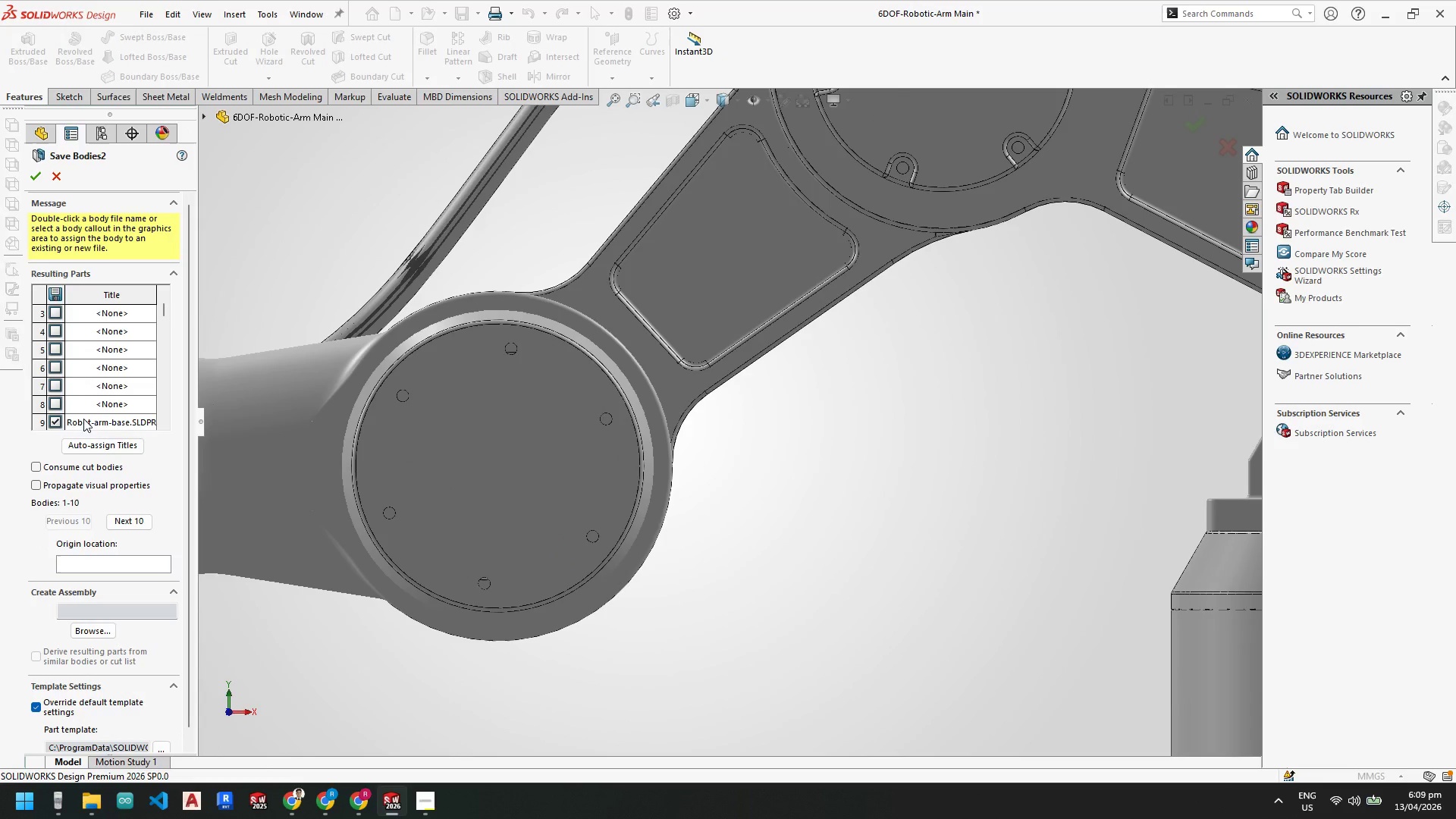 
left_click([35, 172])
 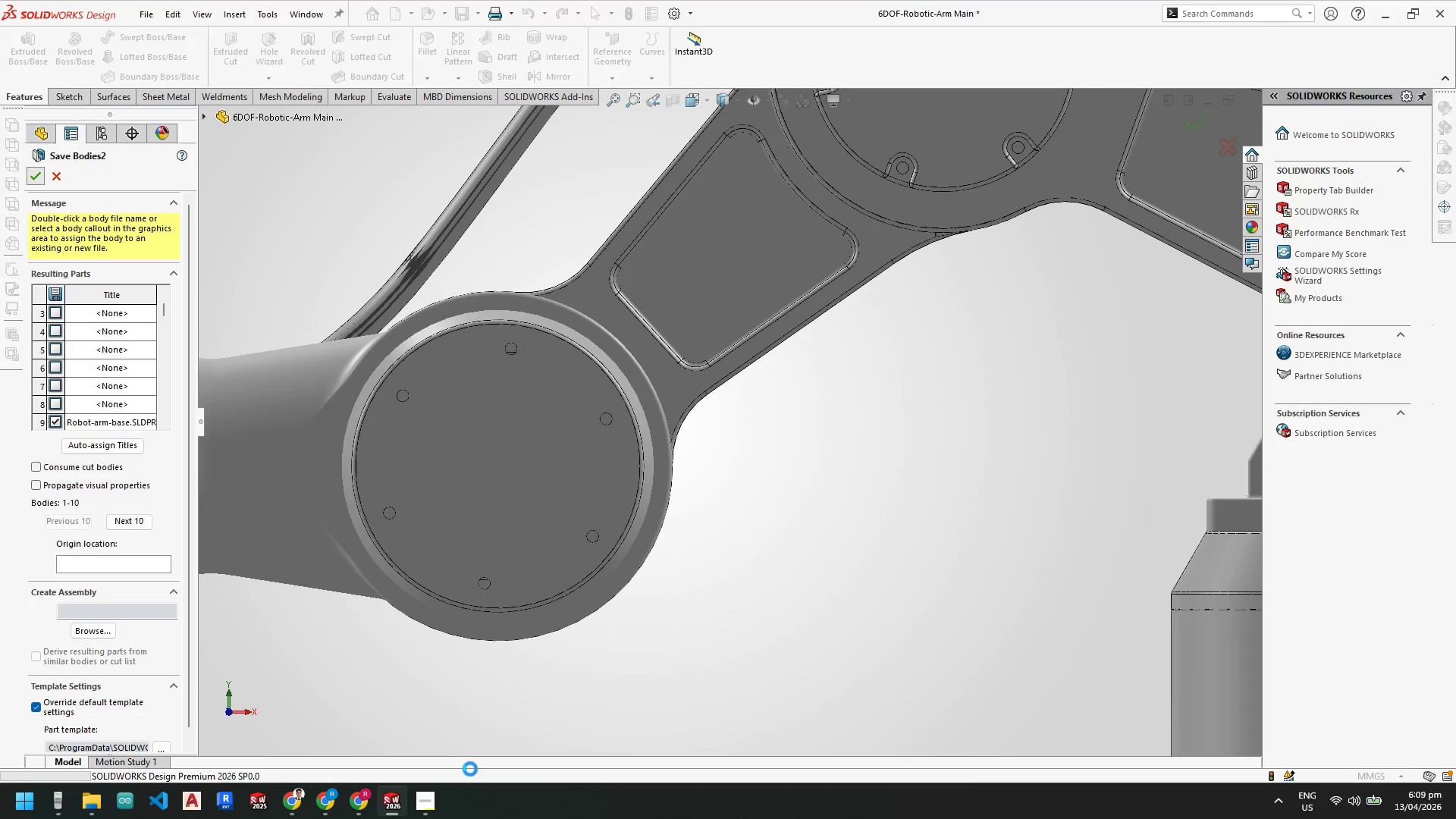 
left_click([425, 802])